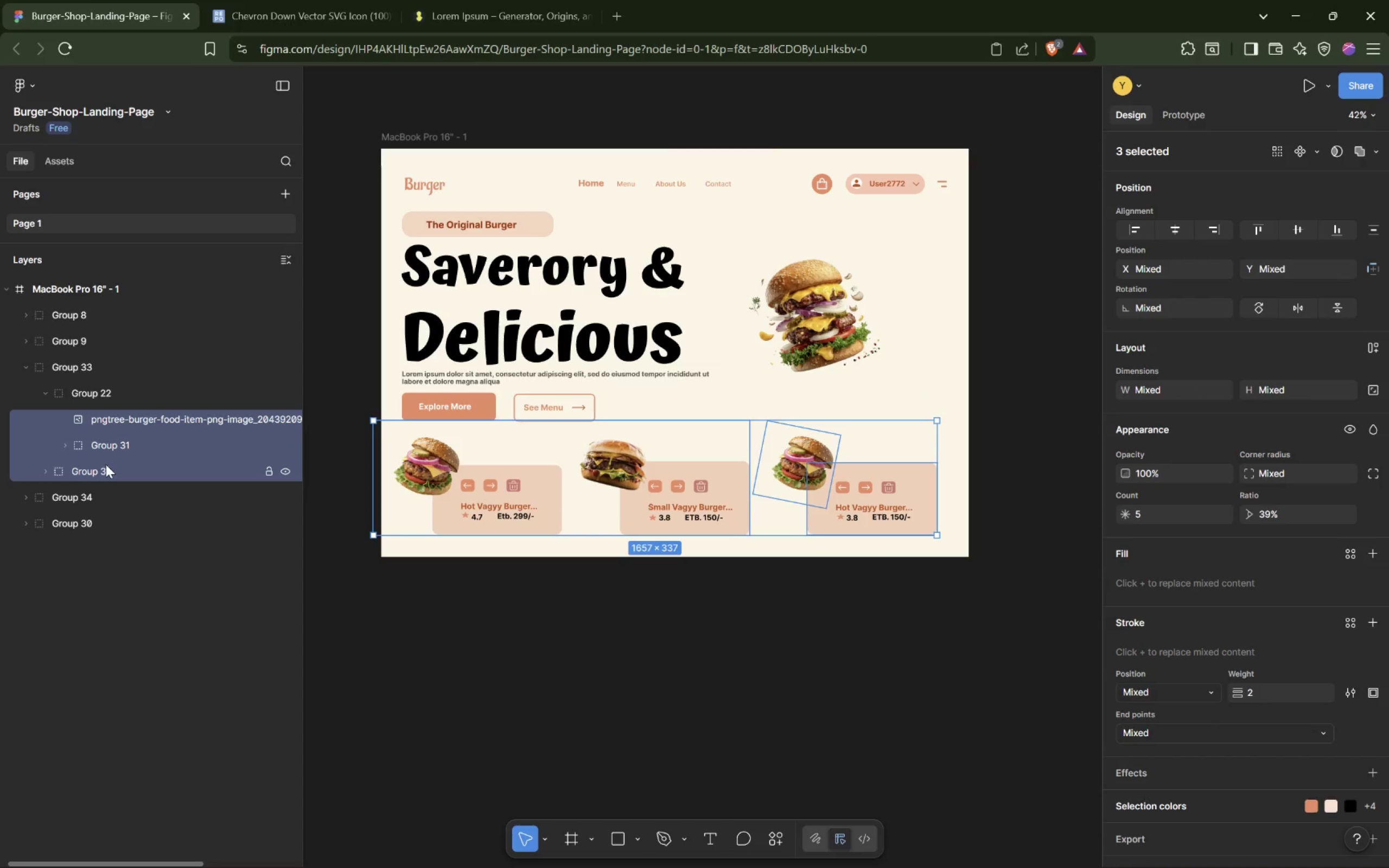 
key(Control+G)
 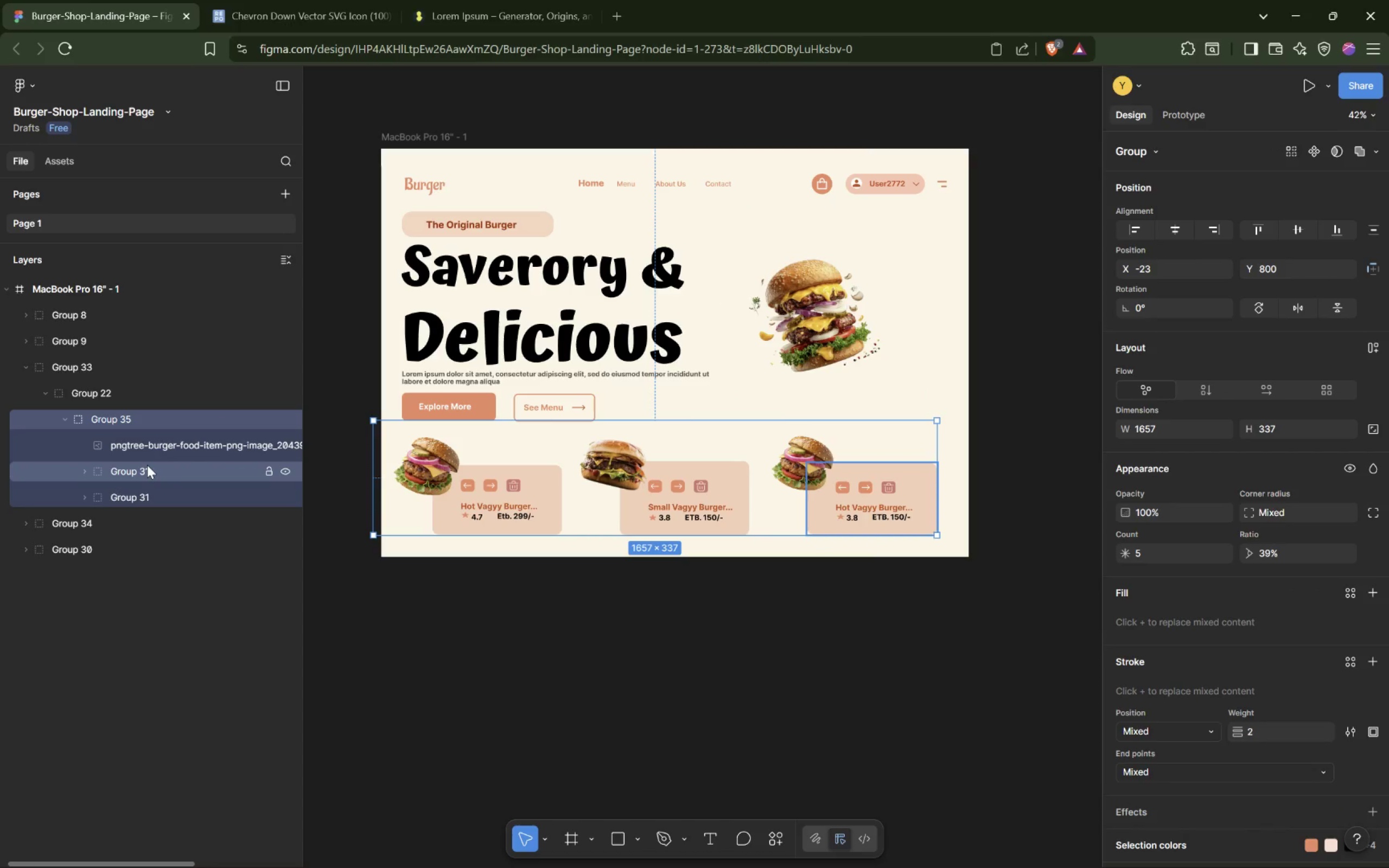 
wait(6.06)
 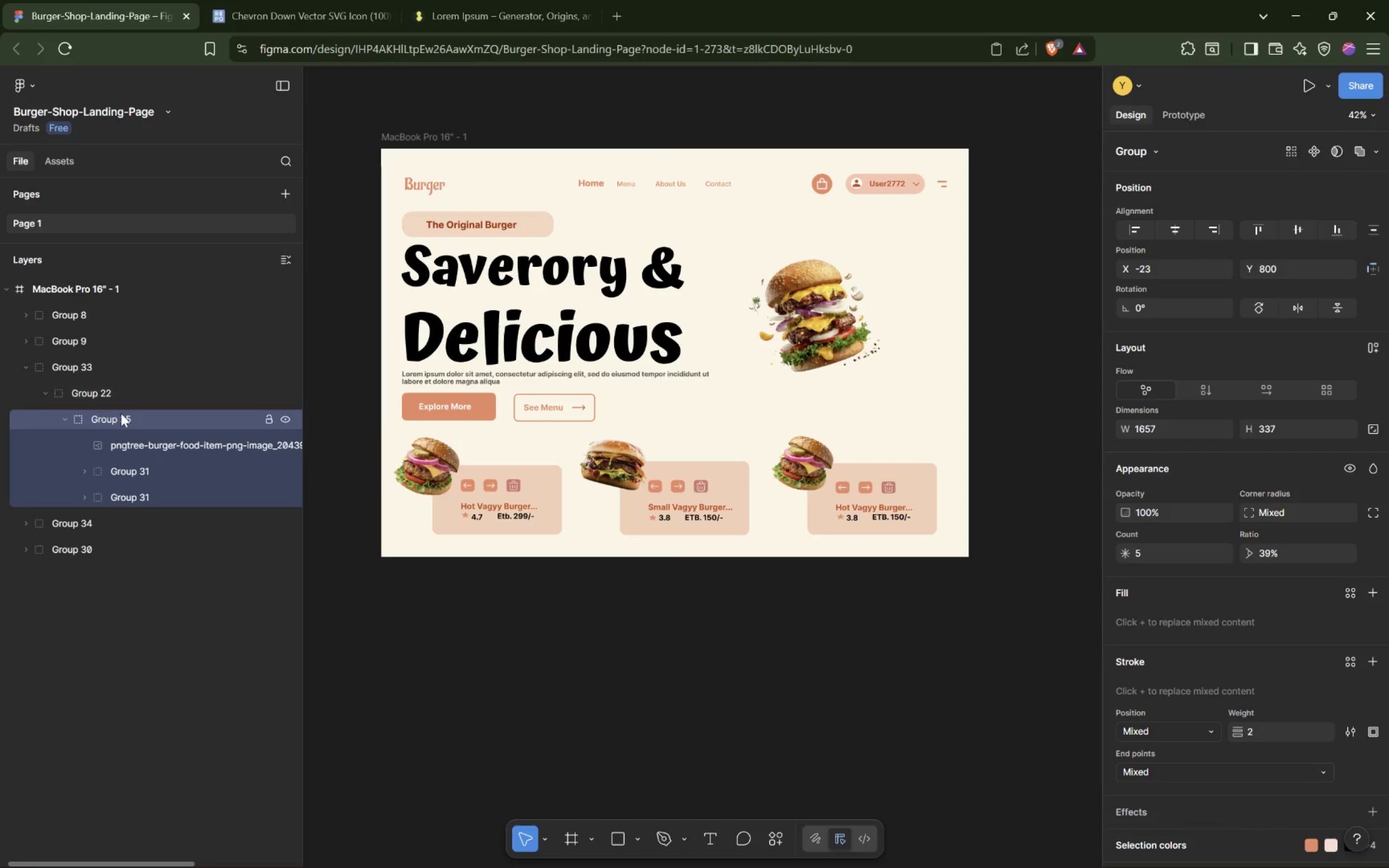 
key(Control+Z)
 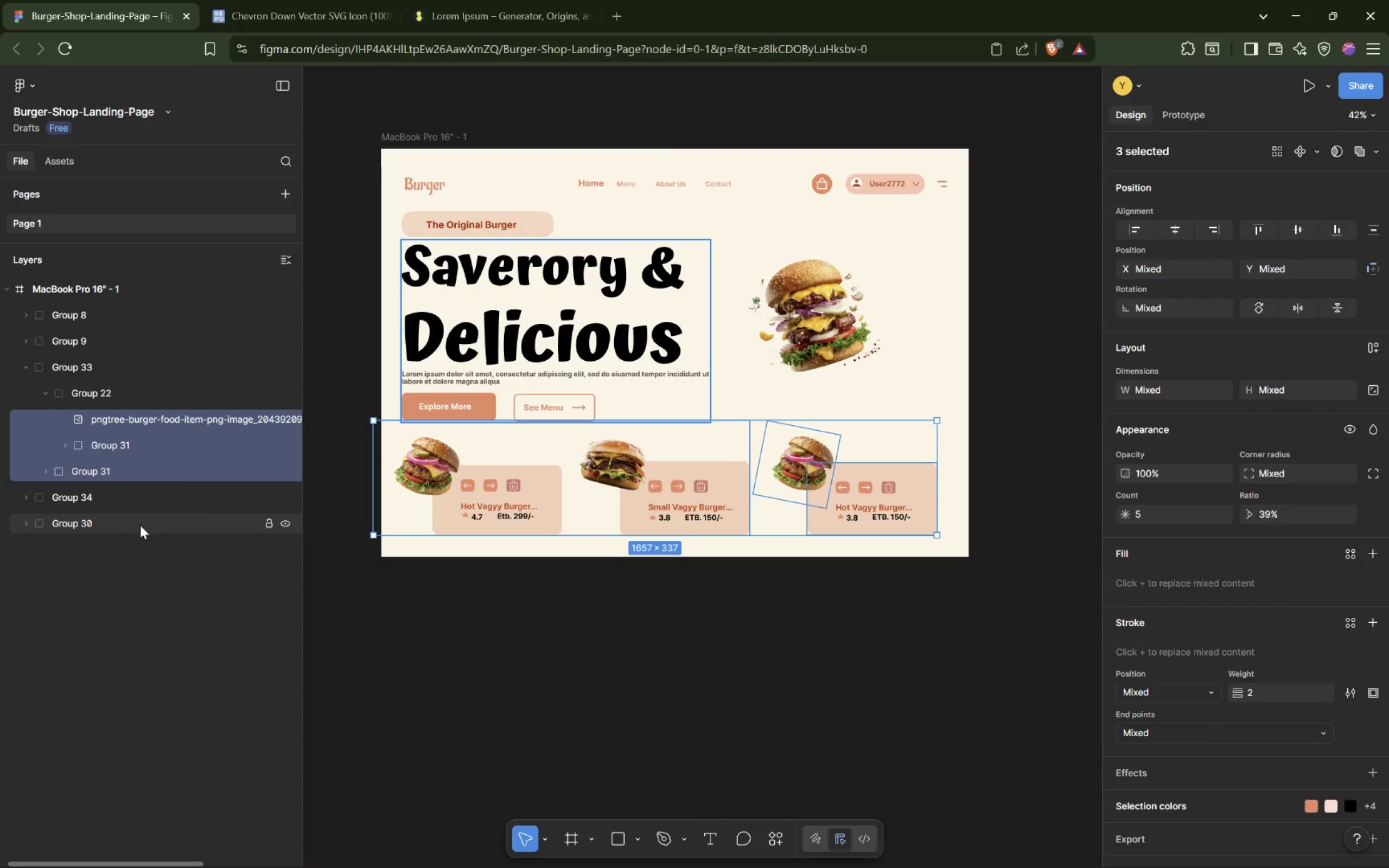 
left_click([142, 523])
 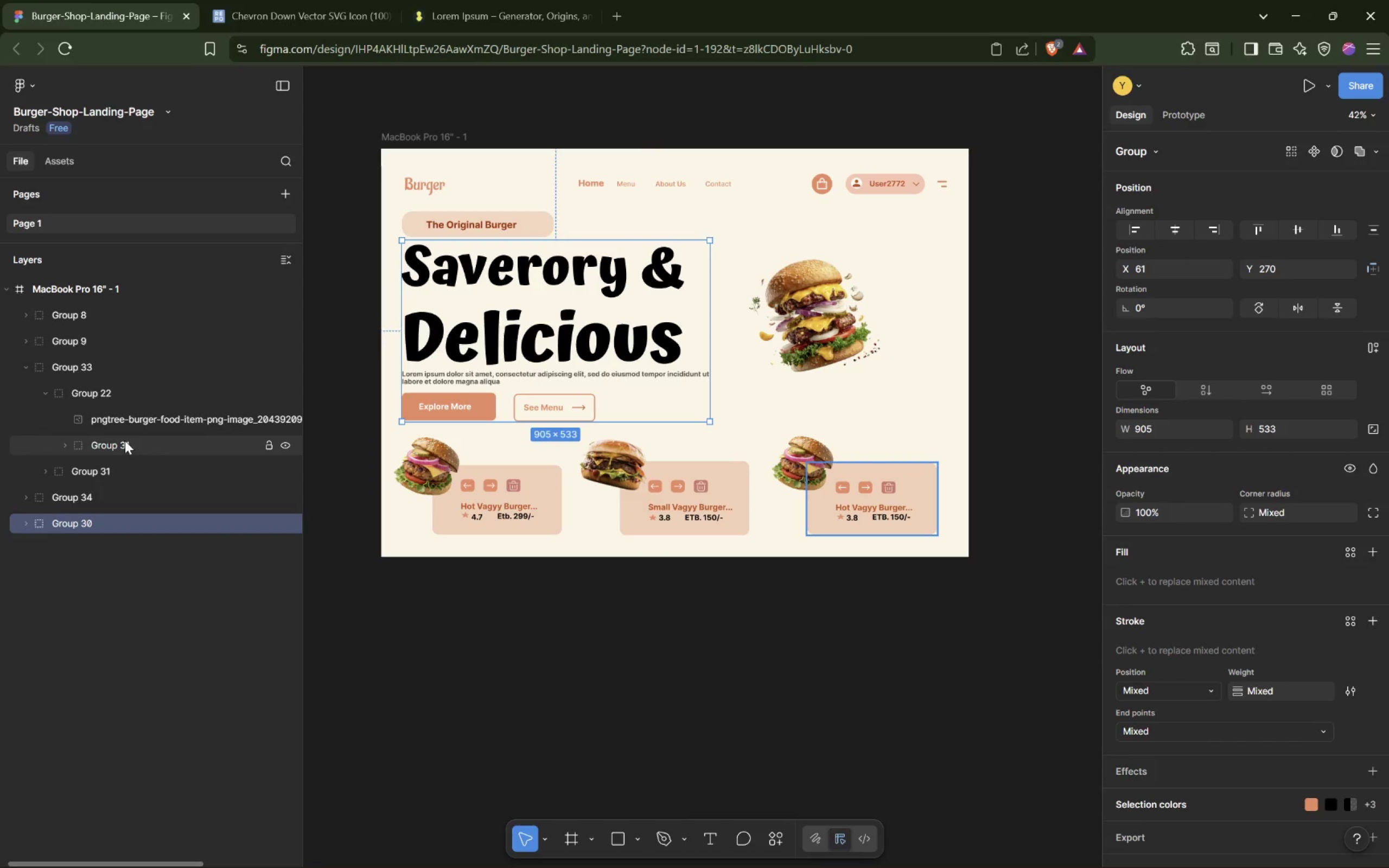 
left_click([126, 439])
 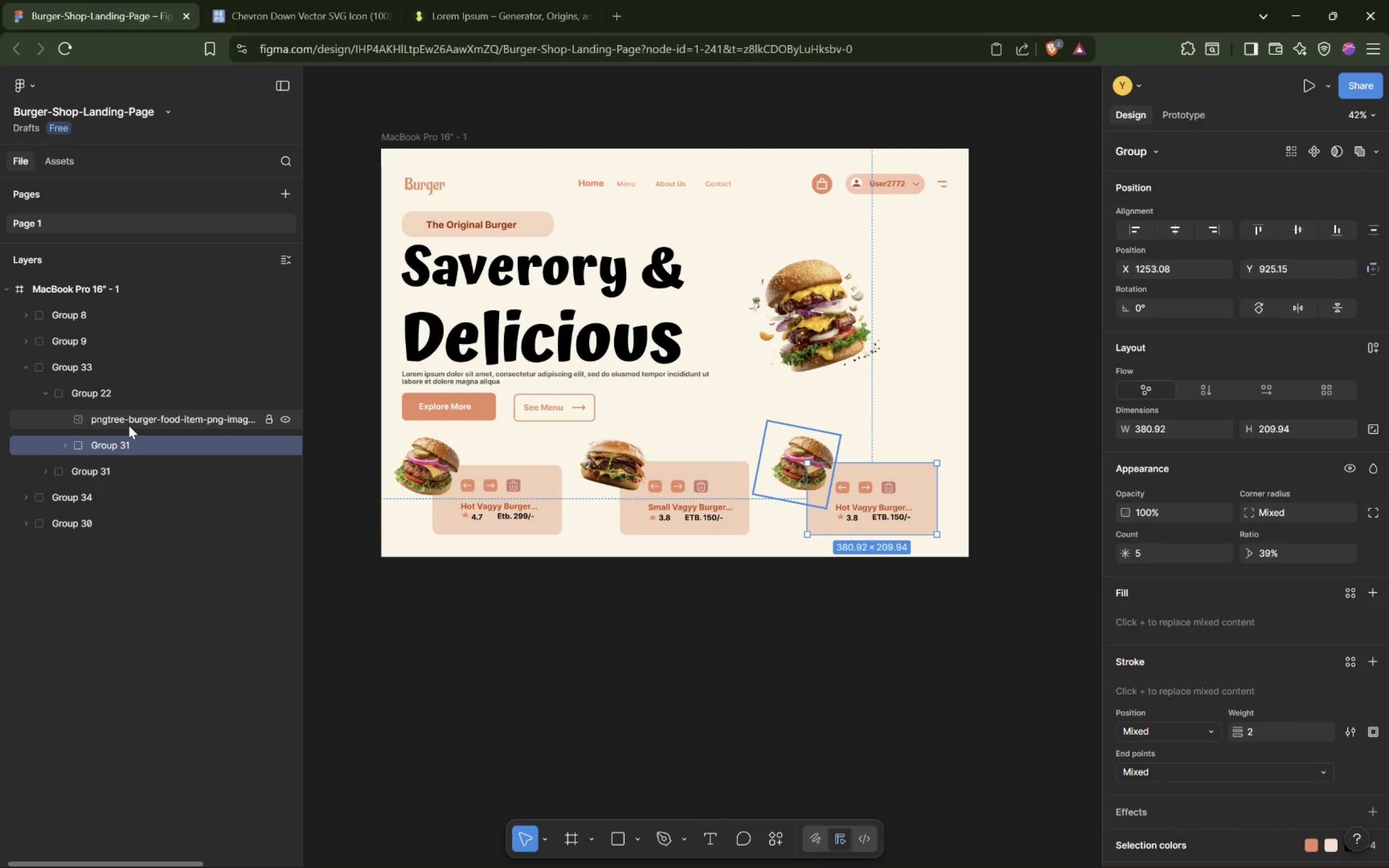 
left_click([129, 425])
 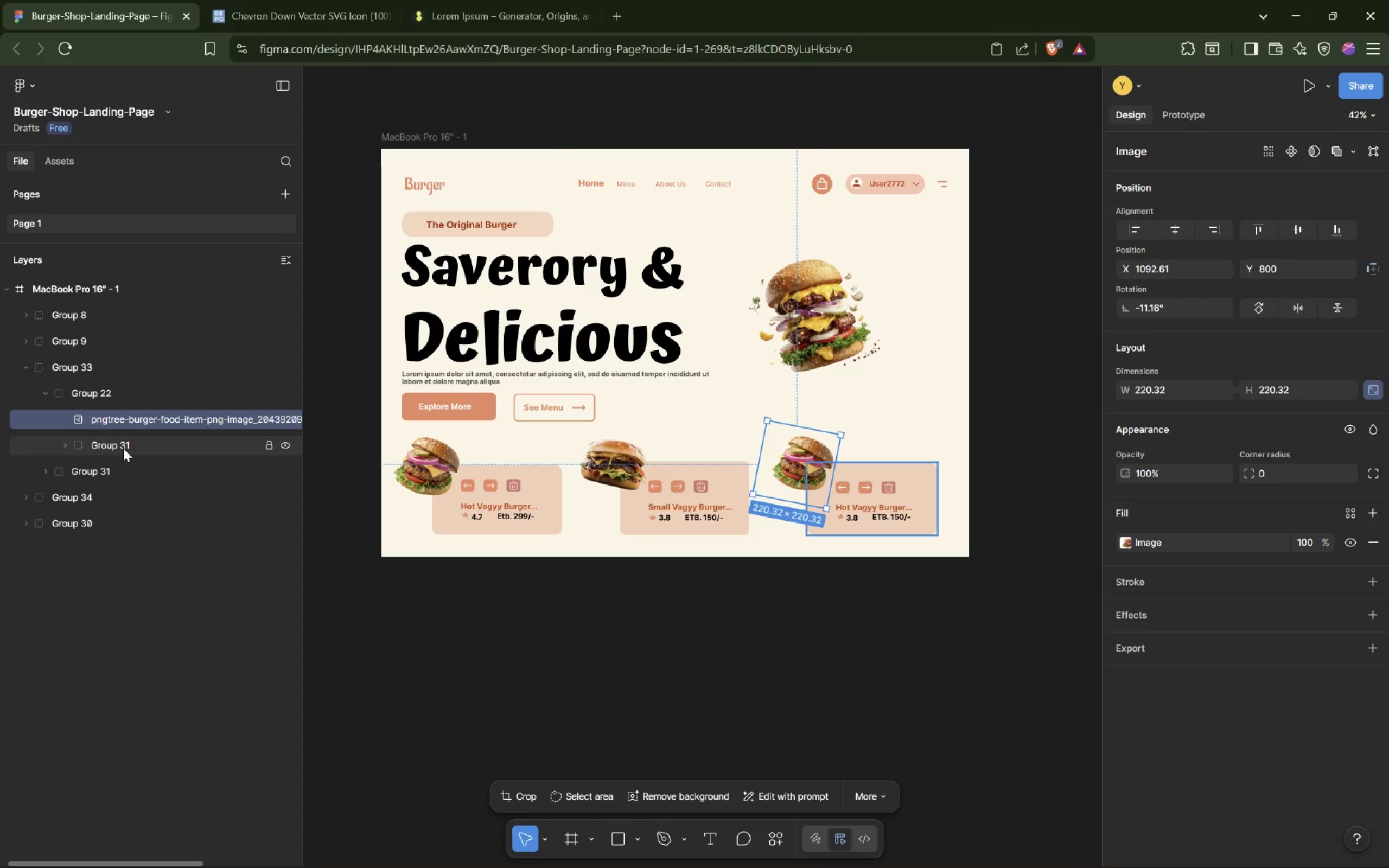 
left_click([45, 470])
 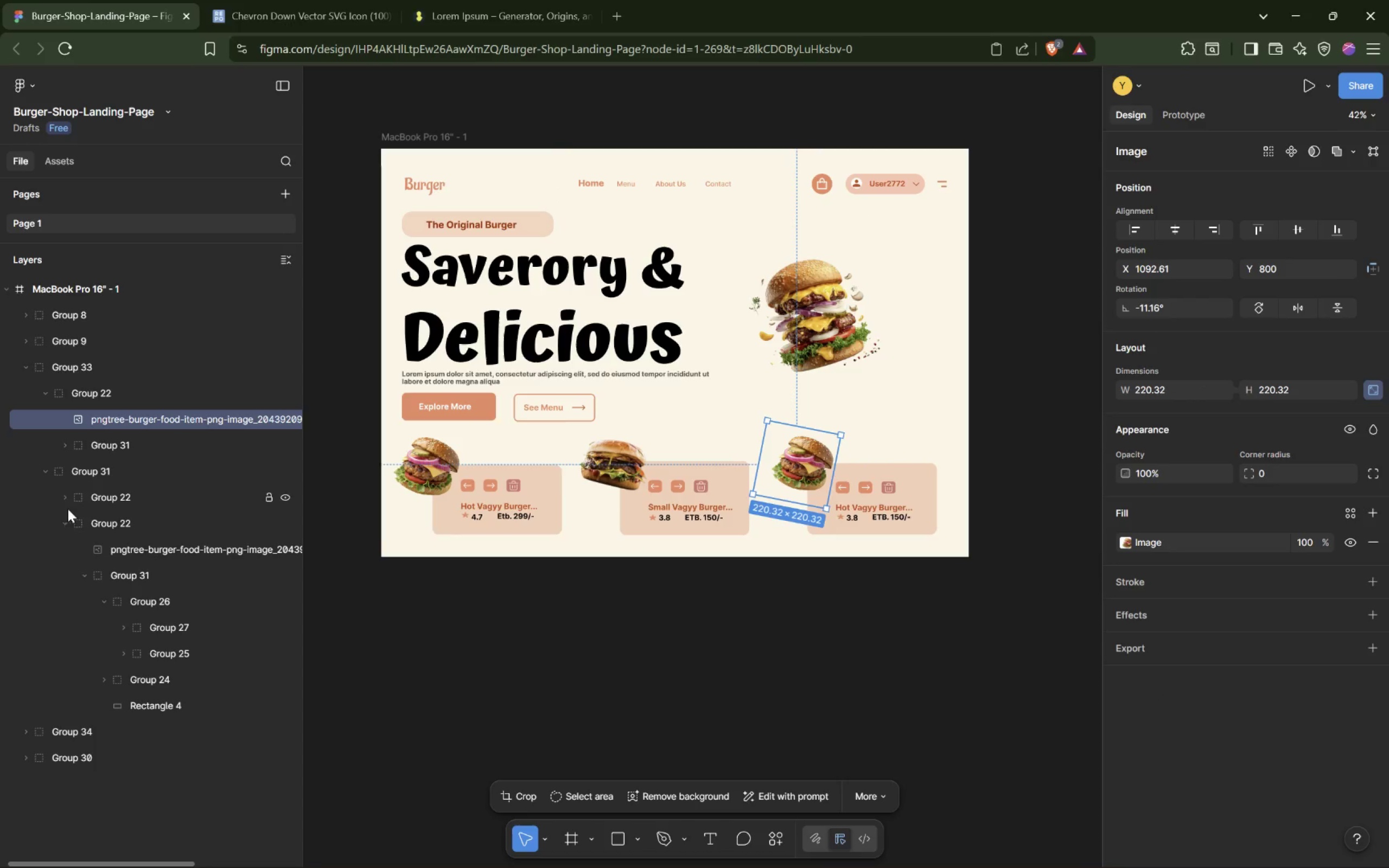 
left_click([65, 521])
 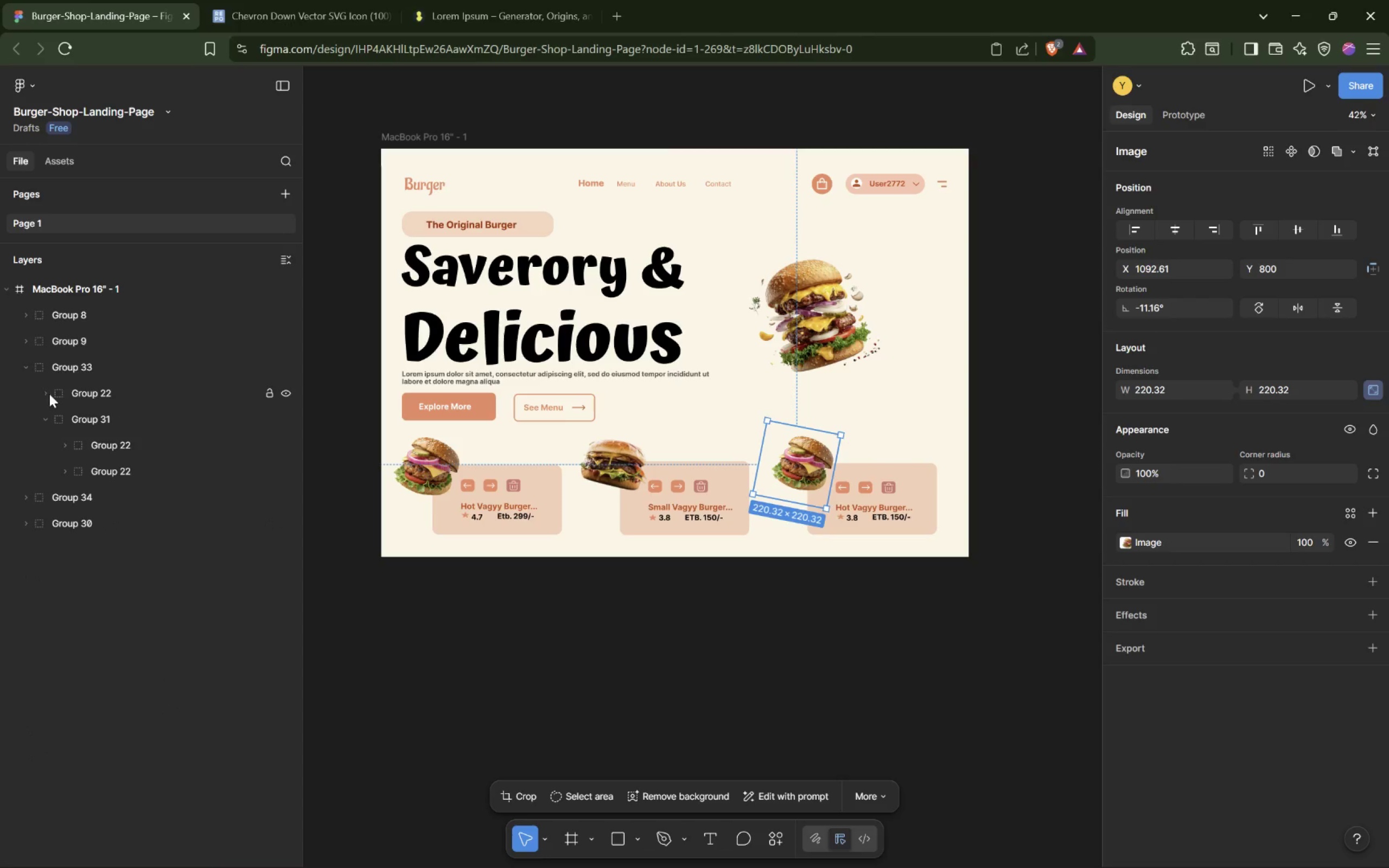 
left_click_drag(start_coordinate=[77, 393], to_coordinate=[142, 428])
 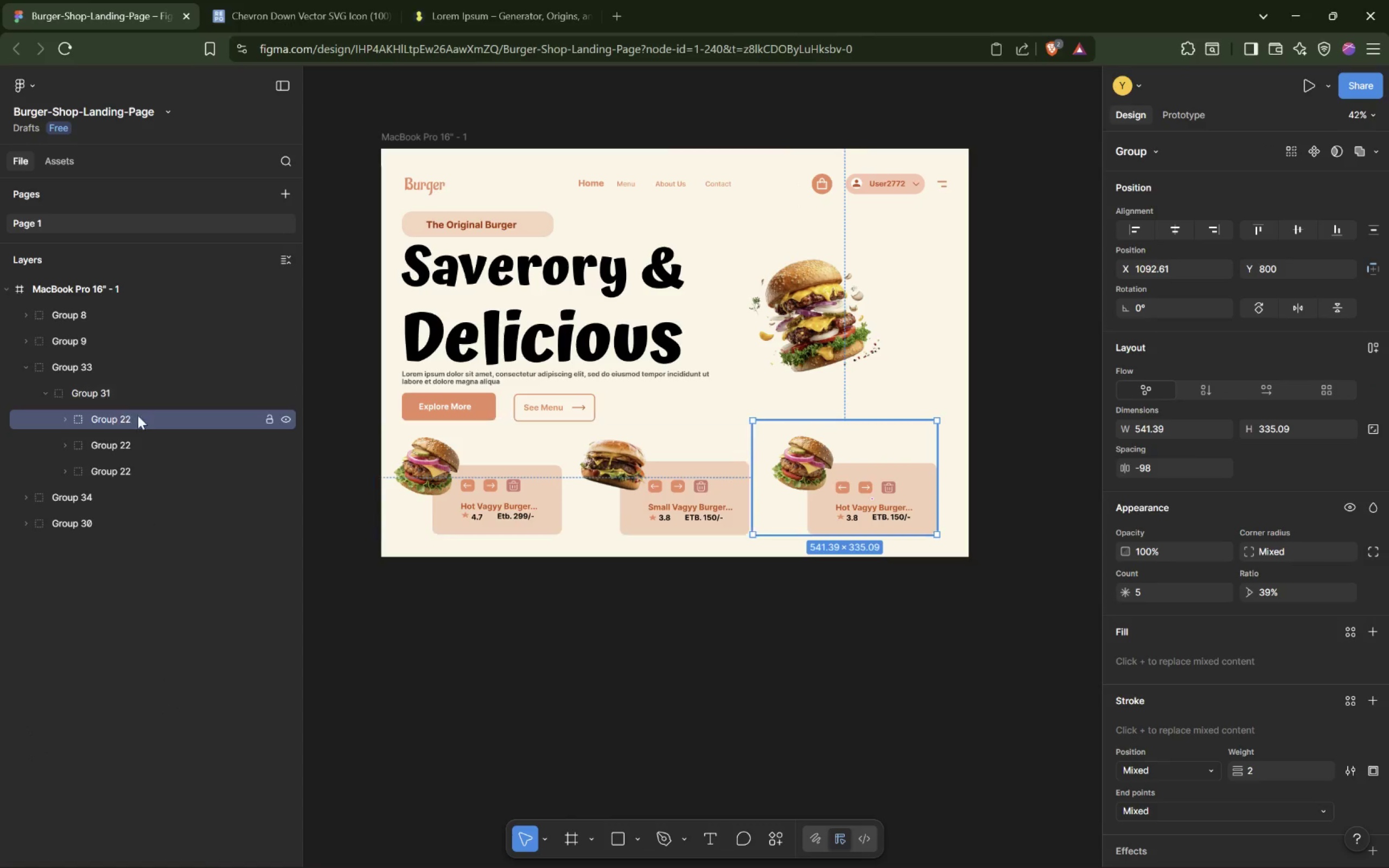 
hold_key(key=ControlLeft, duration=1.06)
left_click([126, 440])
 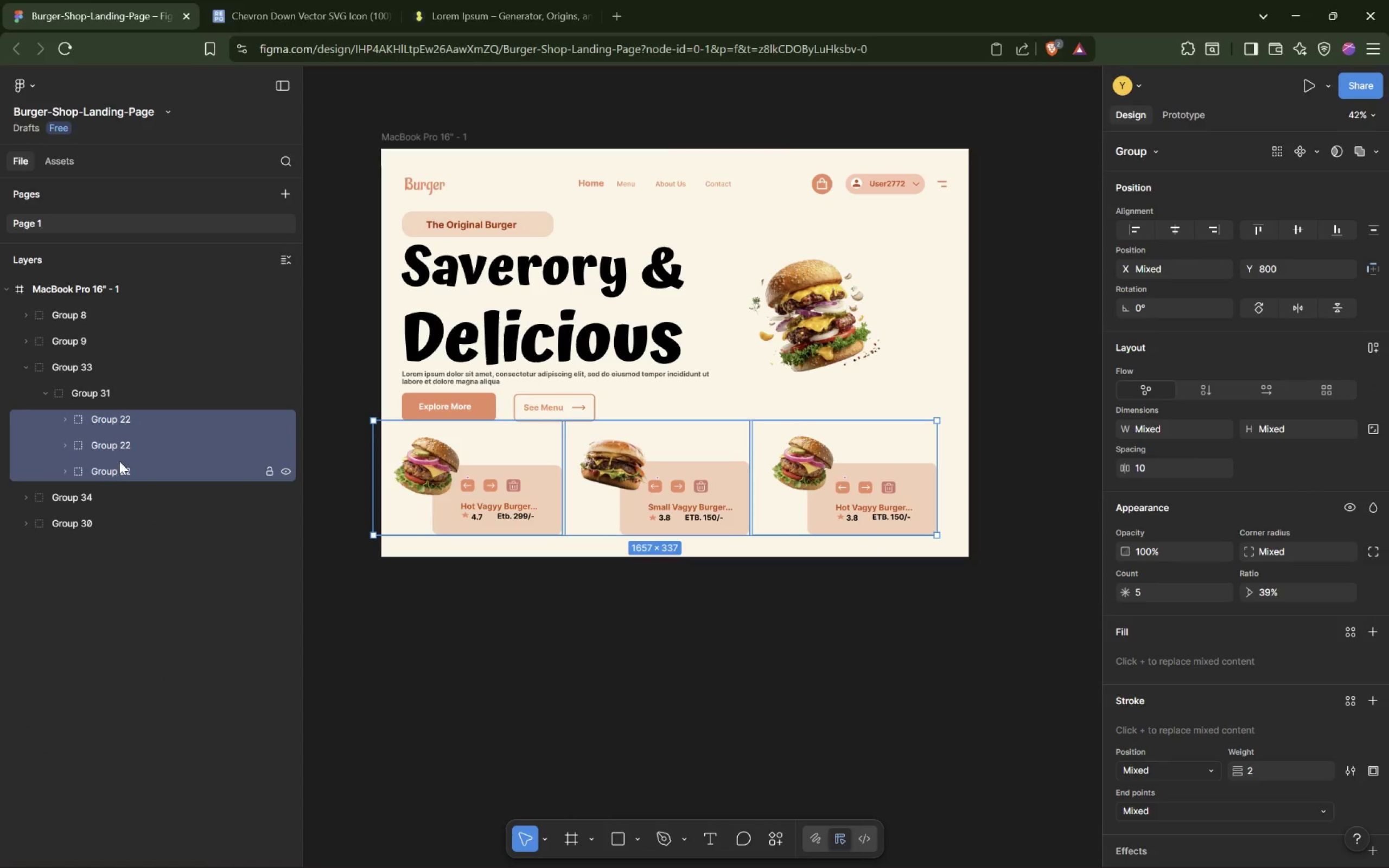 
left_click_drag(start_coordinate=[108, 443], to_coordinate=[138, 388])
 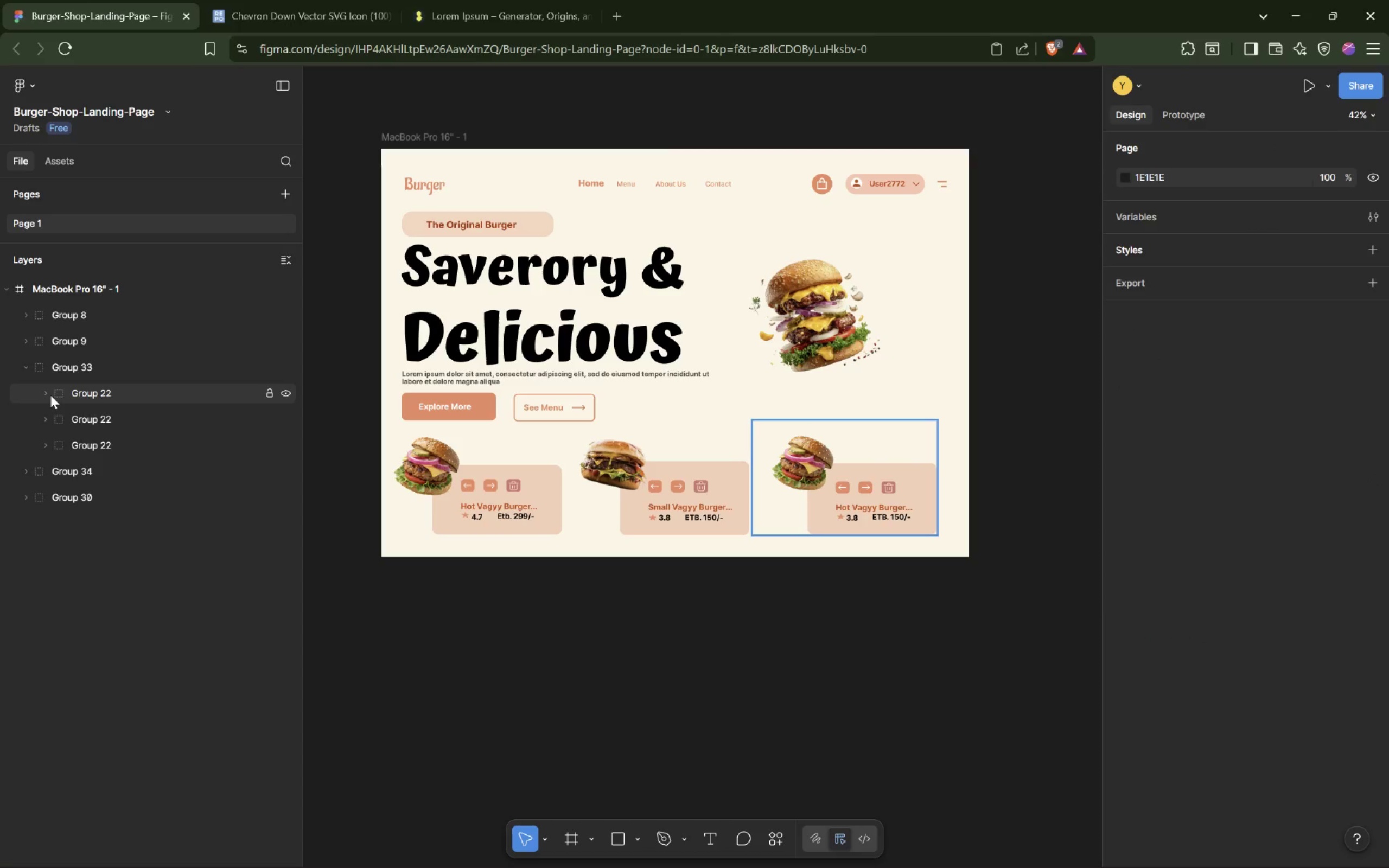 
left_click([46, 394])
 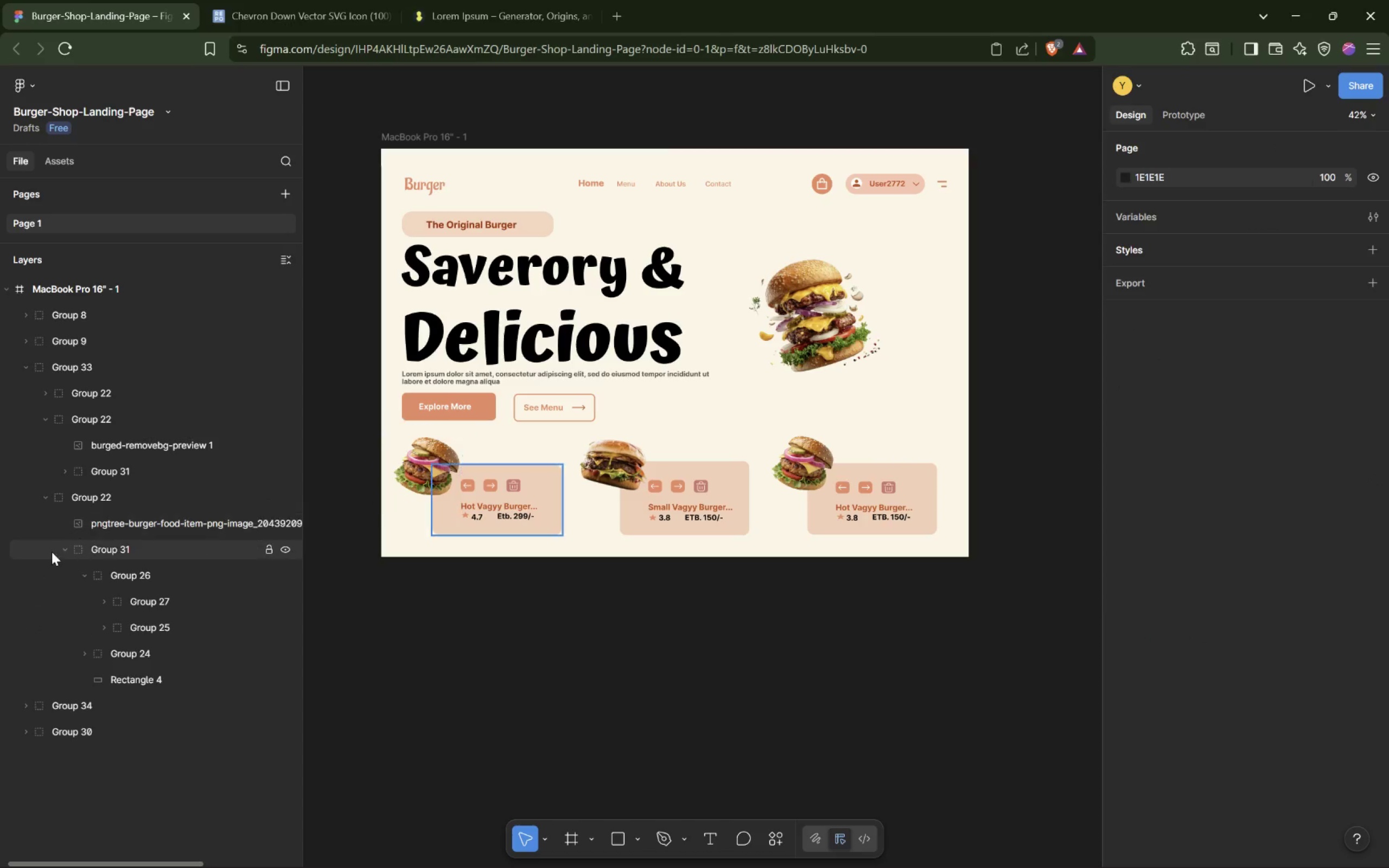 
wait(5.04)
 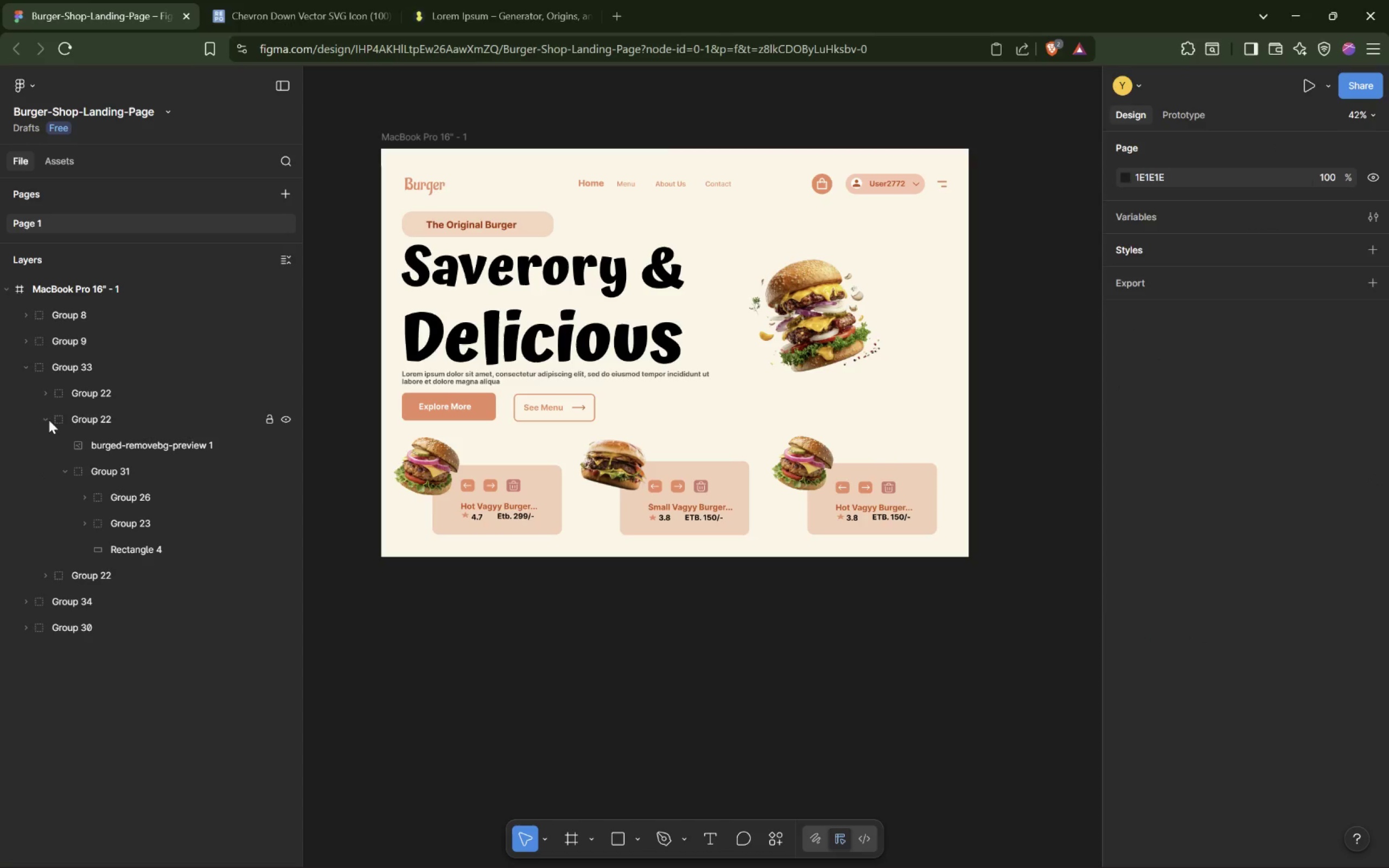 
left_click([60, 548])
 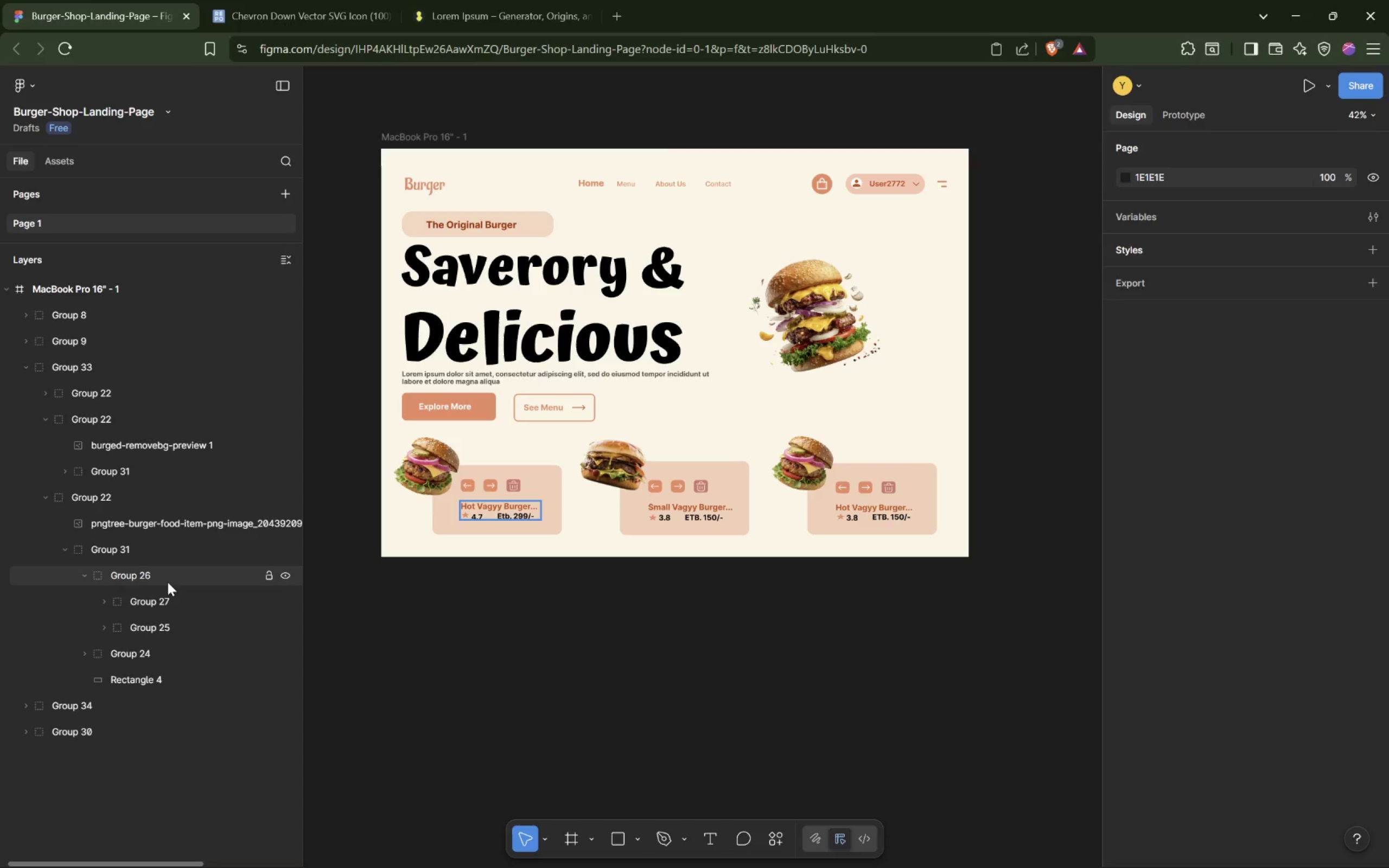 
wait(6.4)
 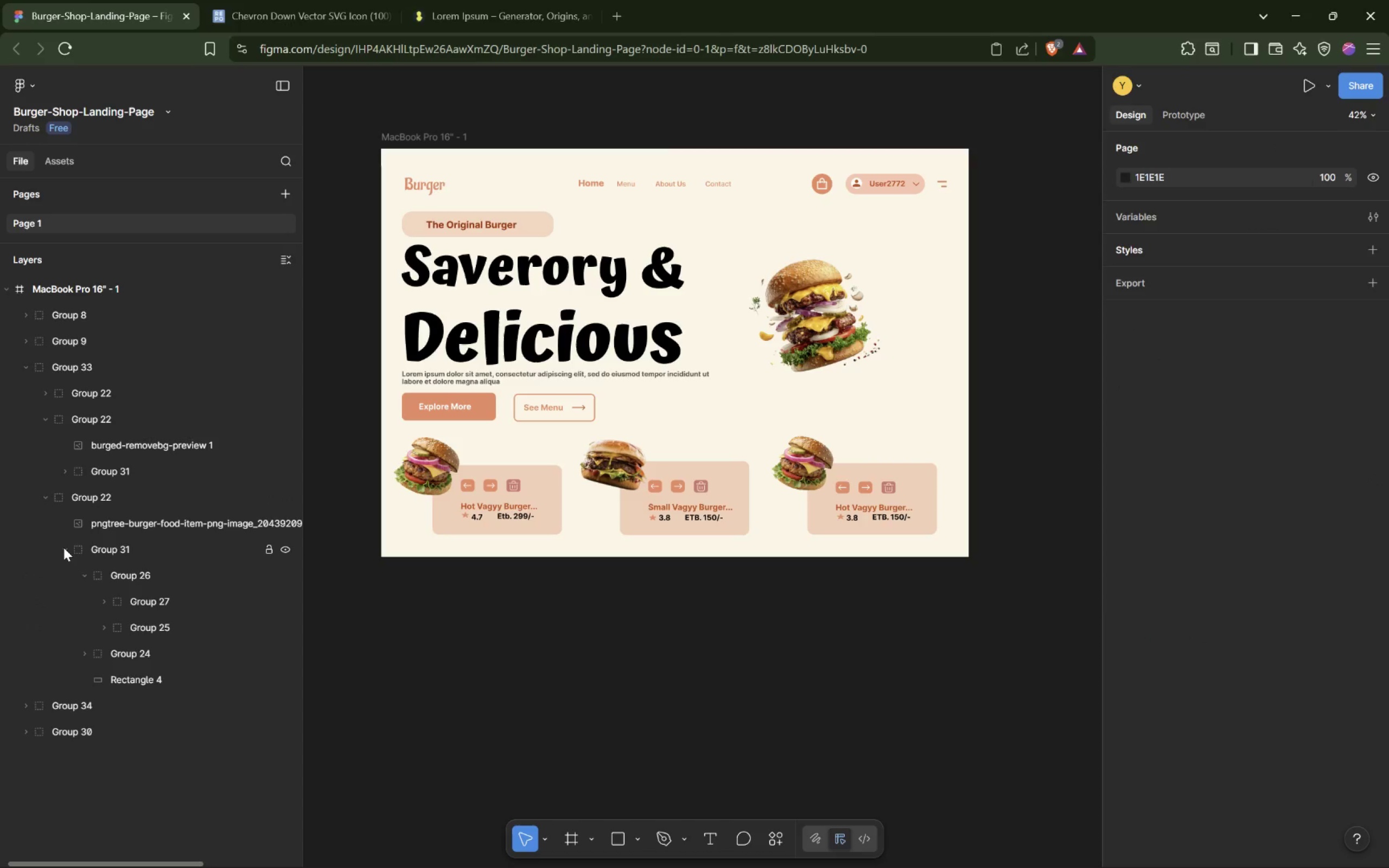 
left_click([46, 496])
 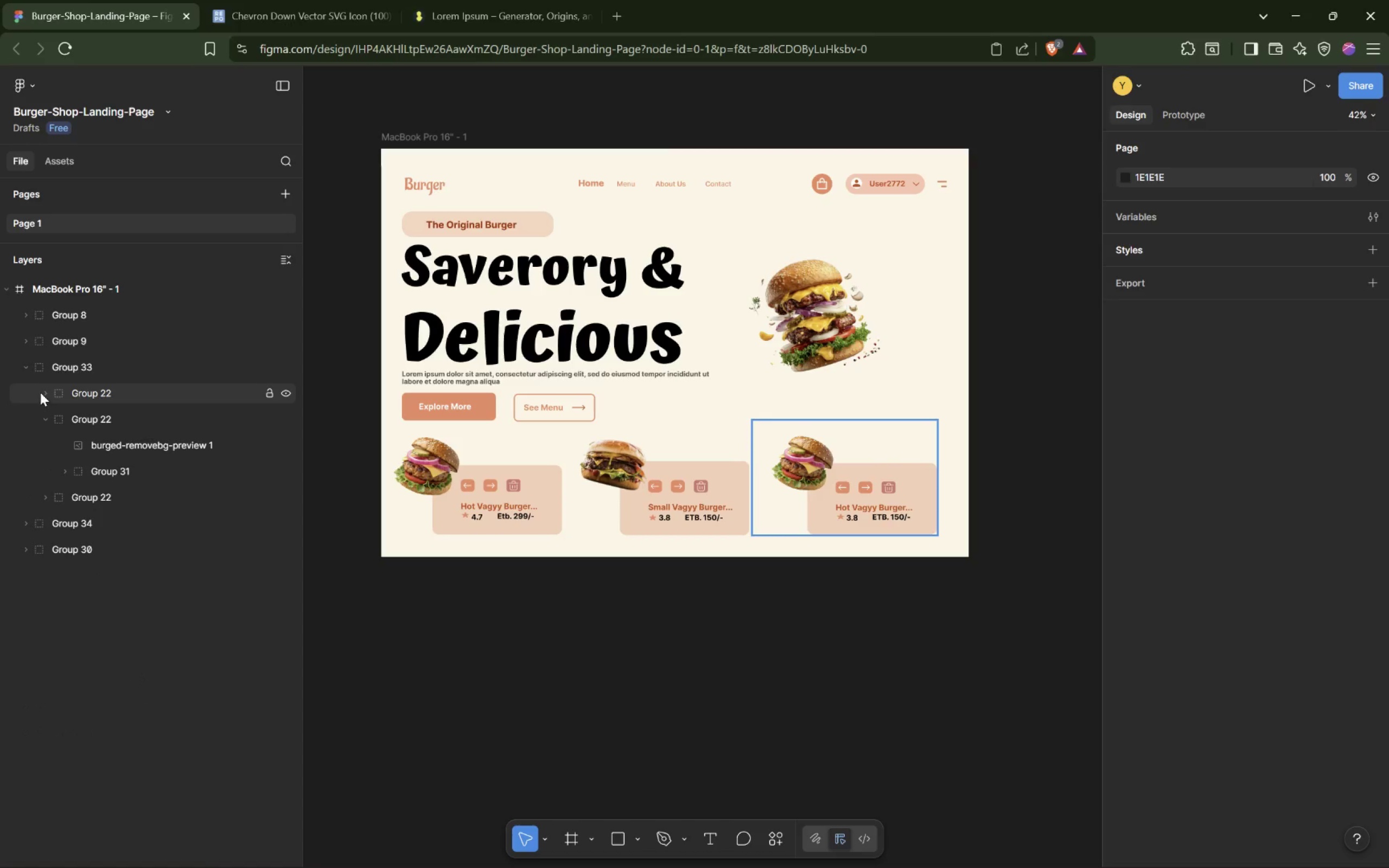 
left_click([27, 368])
 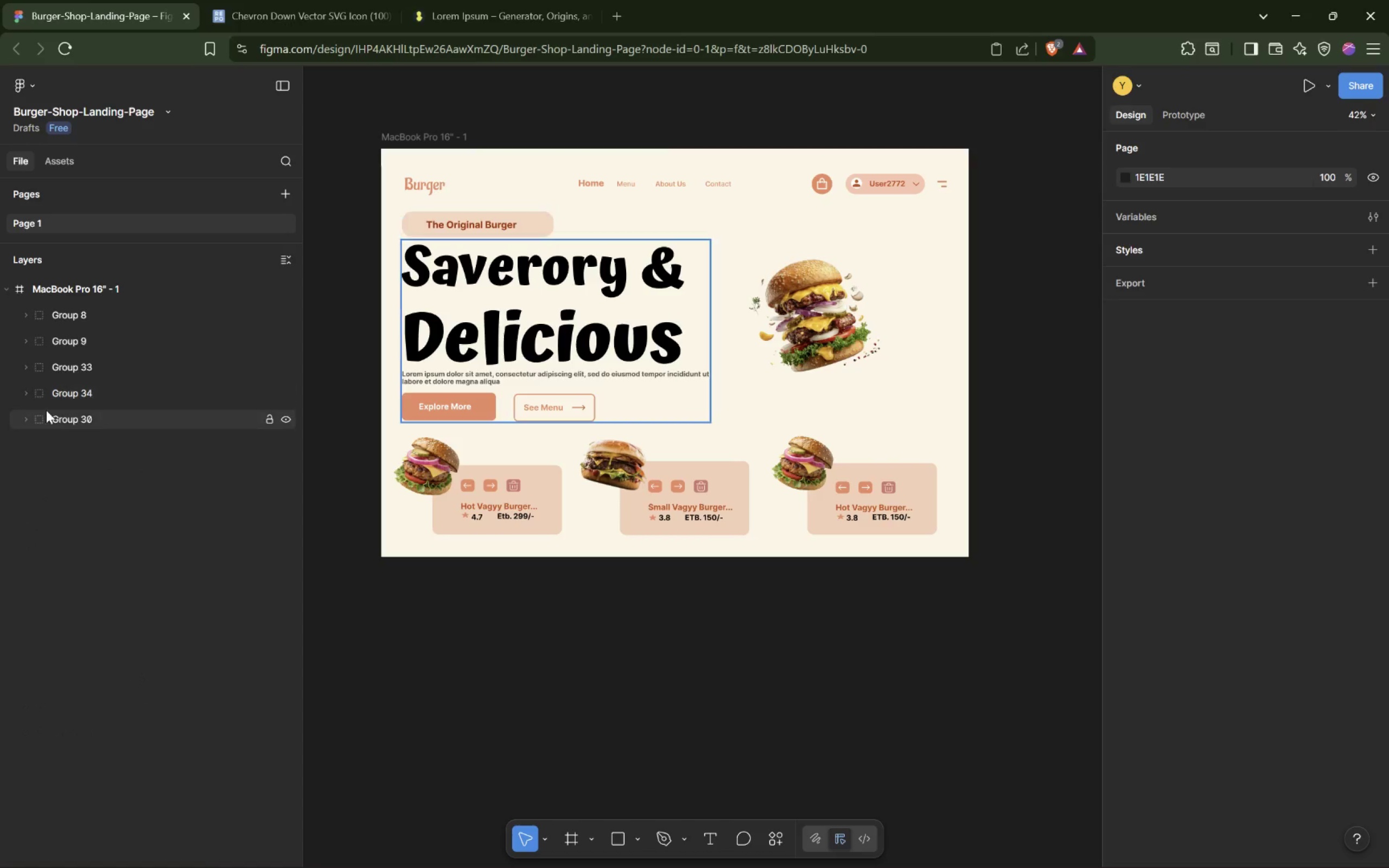 
key(Alt+Tab)